 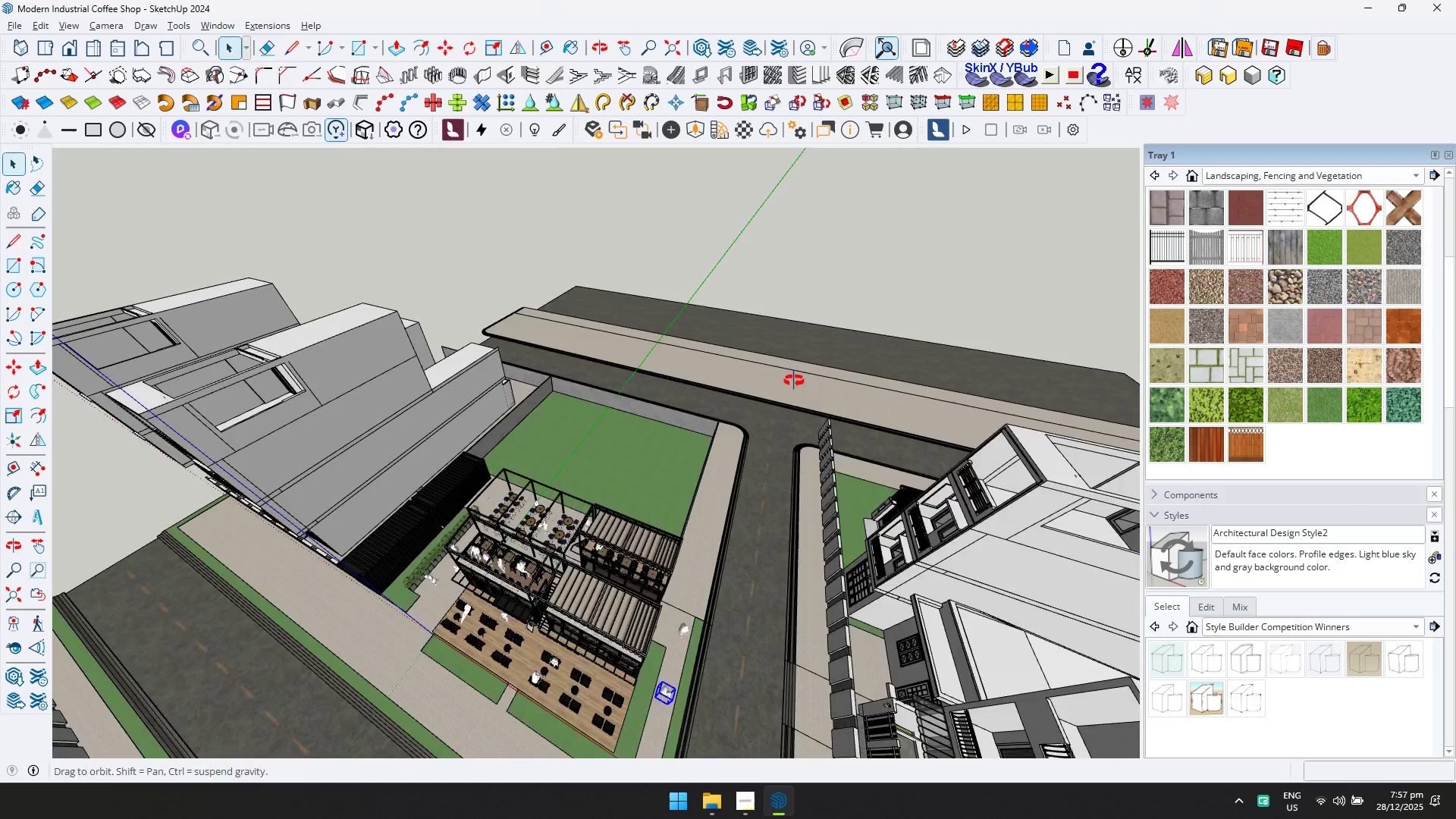 
scroll: coordinate [561, 623], scroll_direction: up, amount: 6.0
 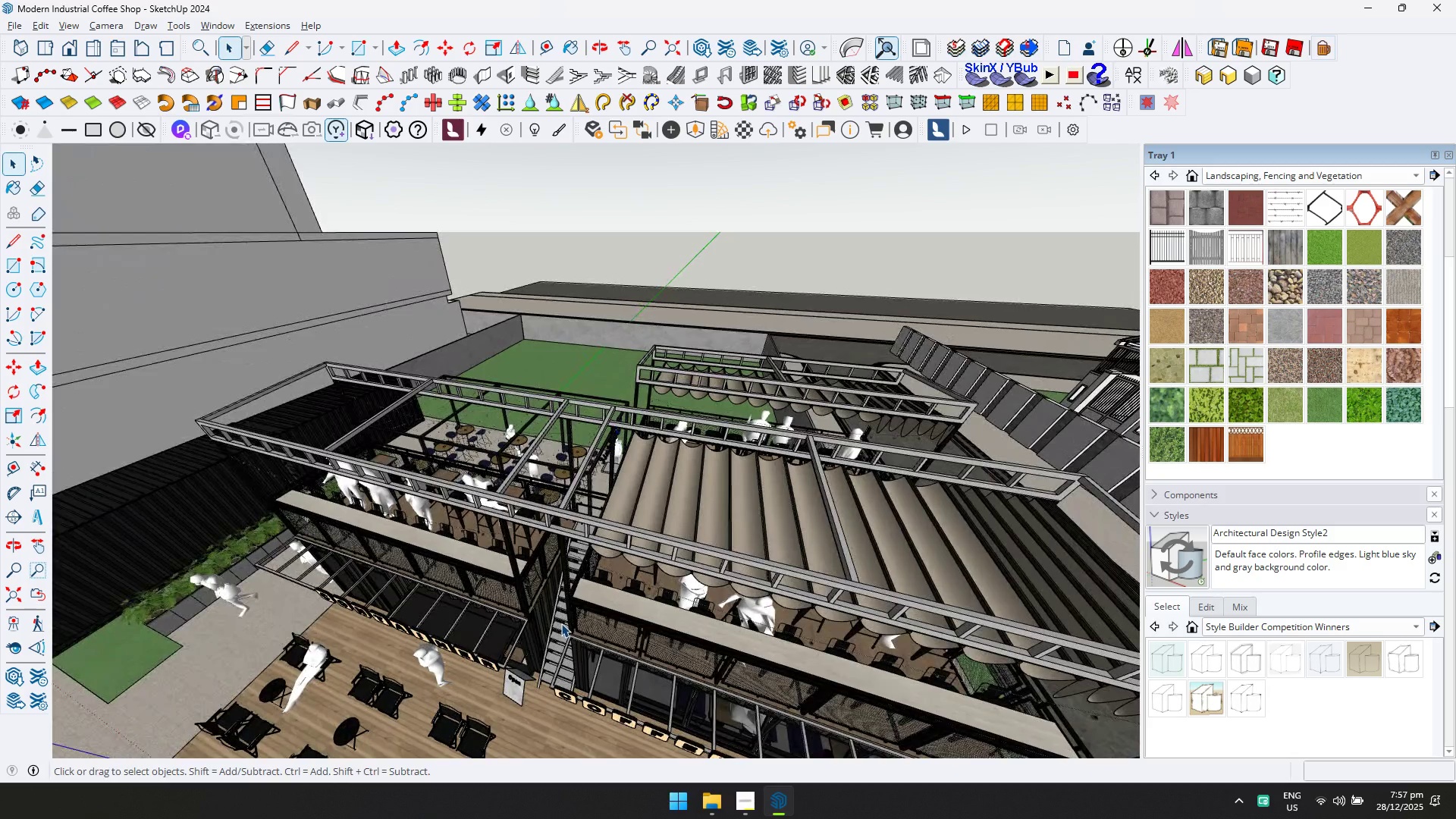 
scroll: coordinate [561, 620], scroll_direction: down, amount: 2.0
 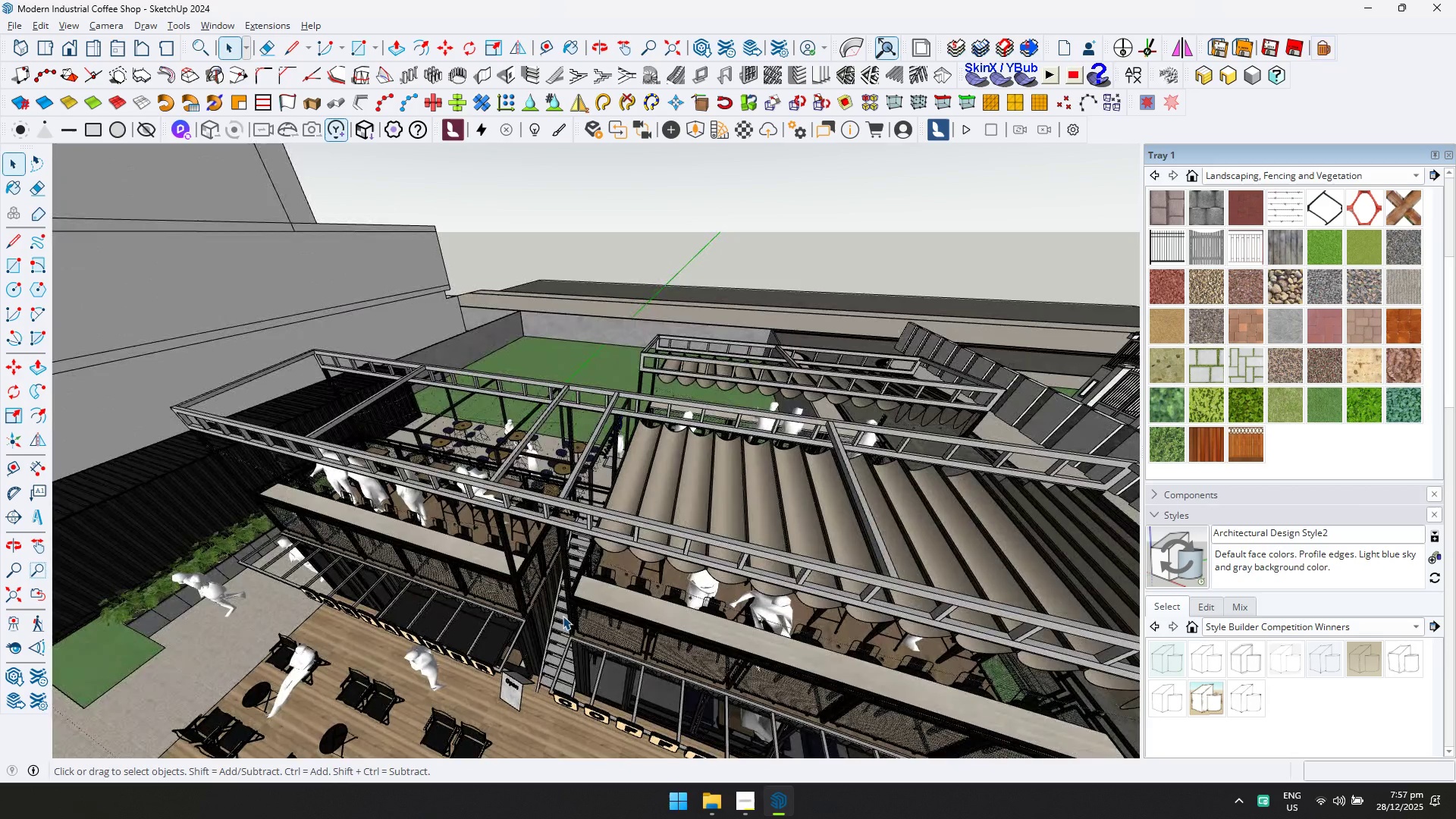 
scroll: coordinate [563, 616], scroll_direction: none, amount: 0.0
 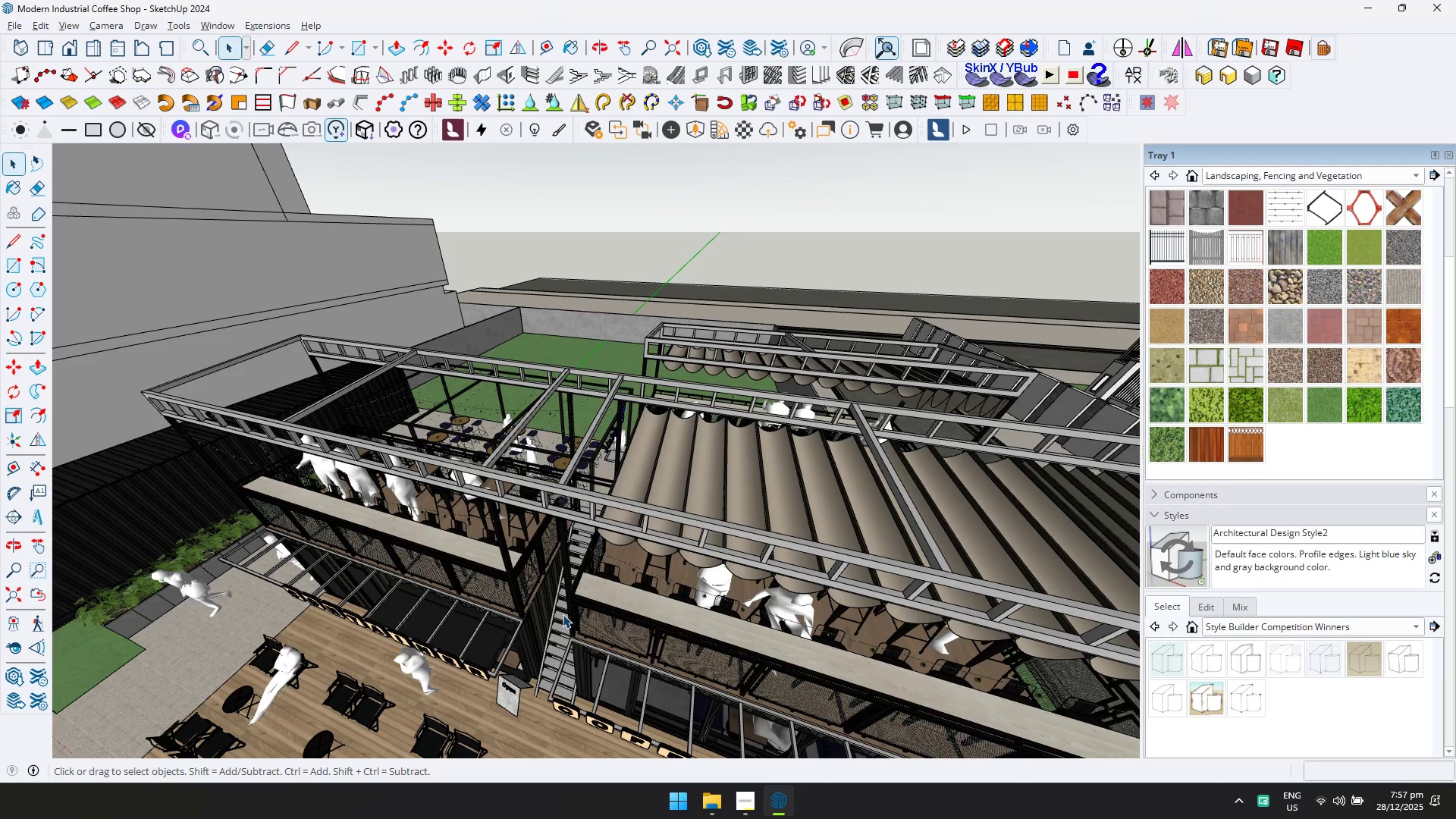 
scroll: coordinate [563, 613], scroll_direction: down, amount: 1.0
 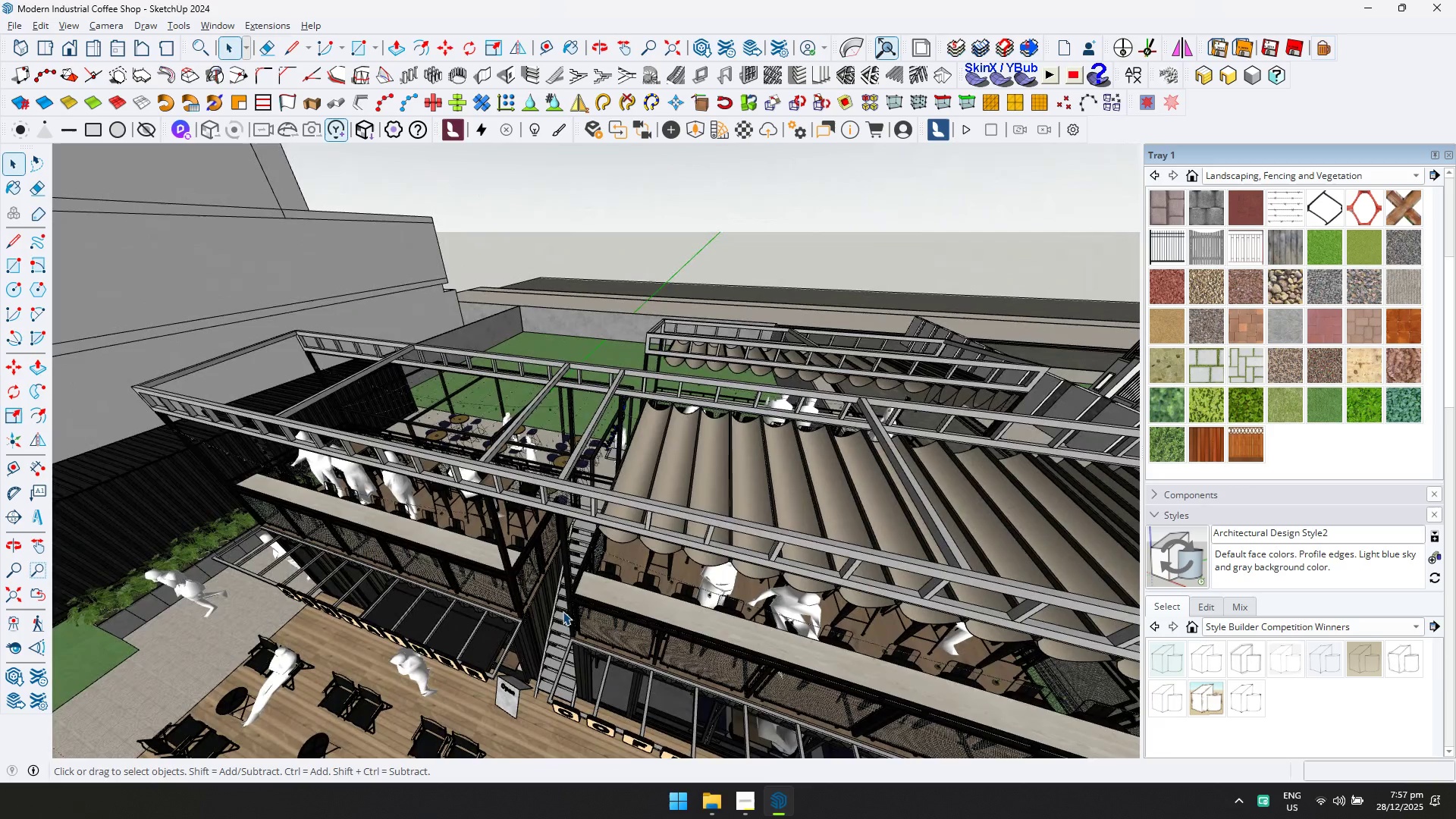 
scroll: coordinate [595, 610], scroll_direction: up, amount: 6.0
 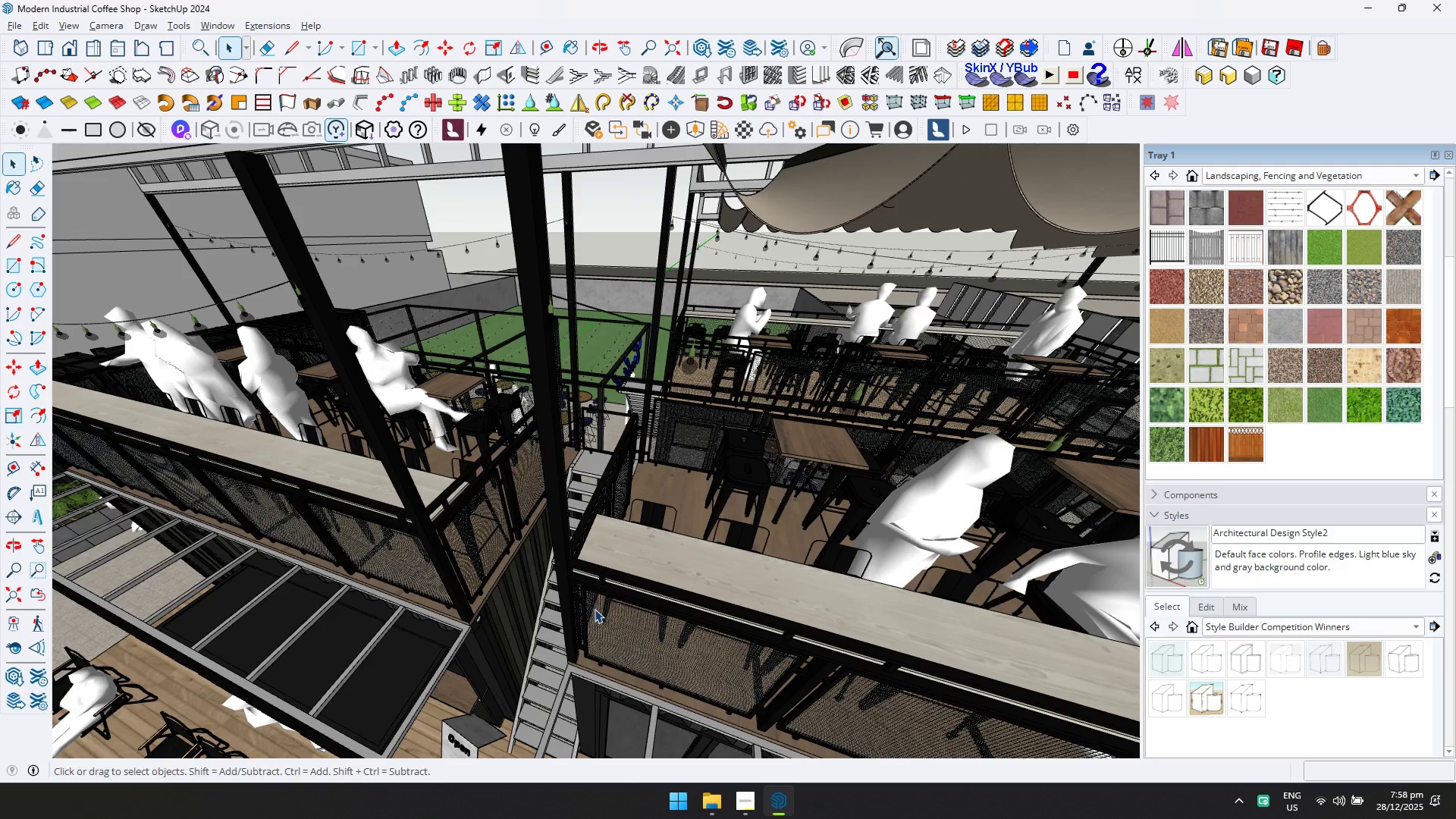 
wait(7.57)
 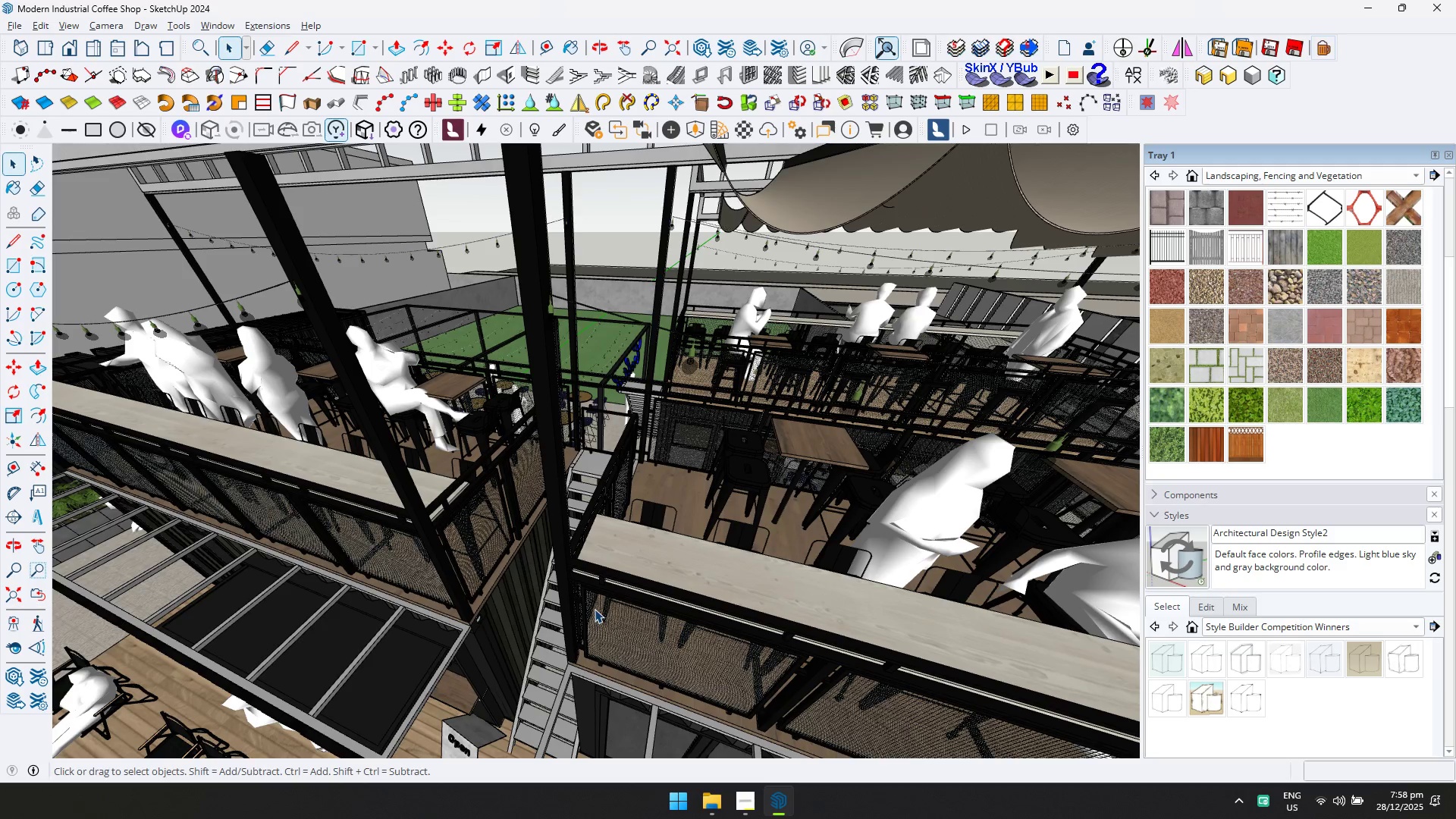 
scroll: coordinate [595, 608], scroll_direction: down, amount: 8.0
 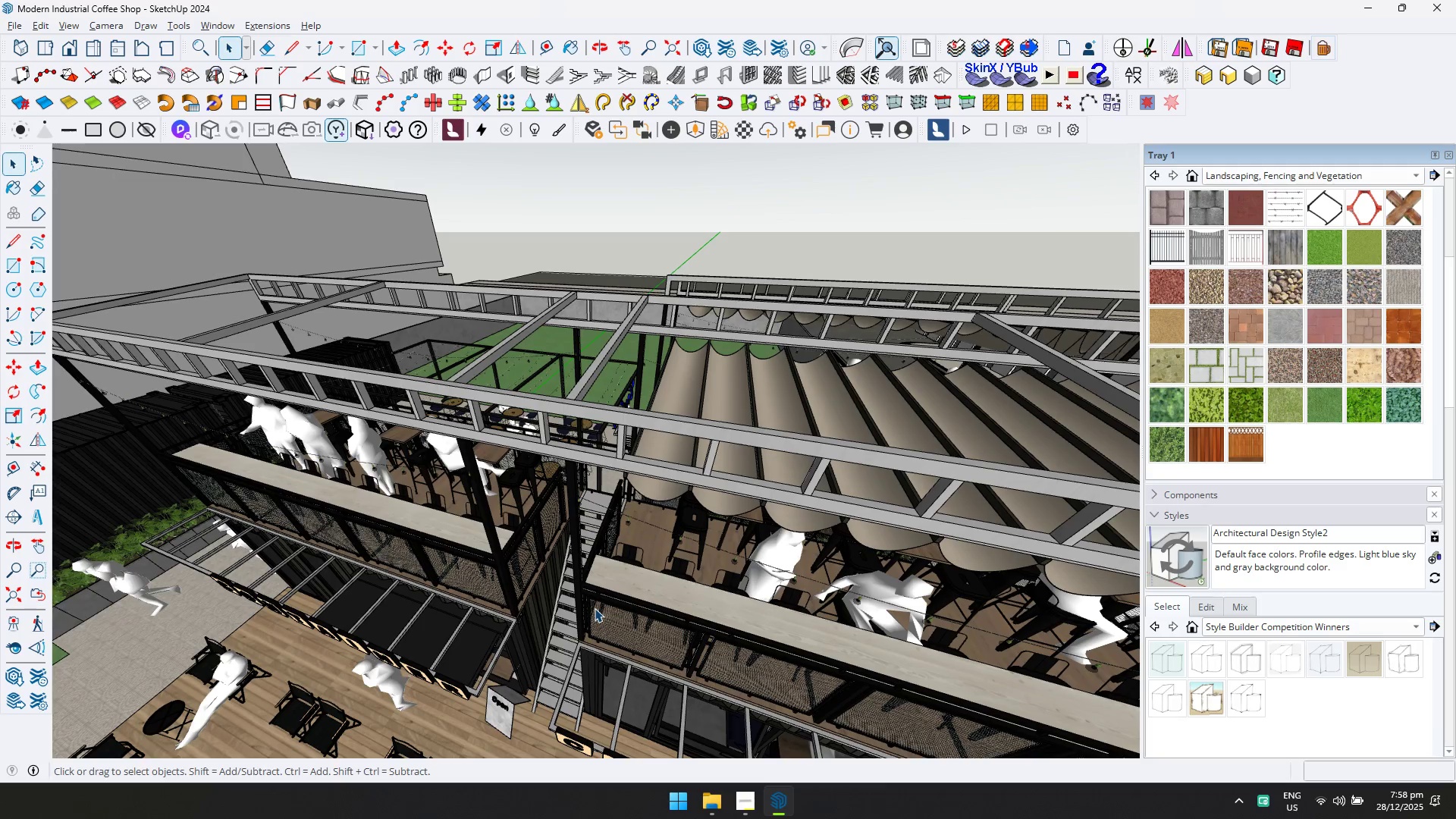 
wait(8.67)
 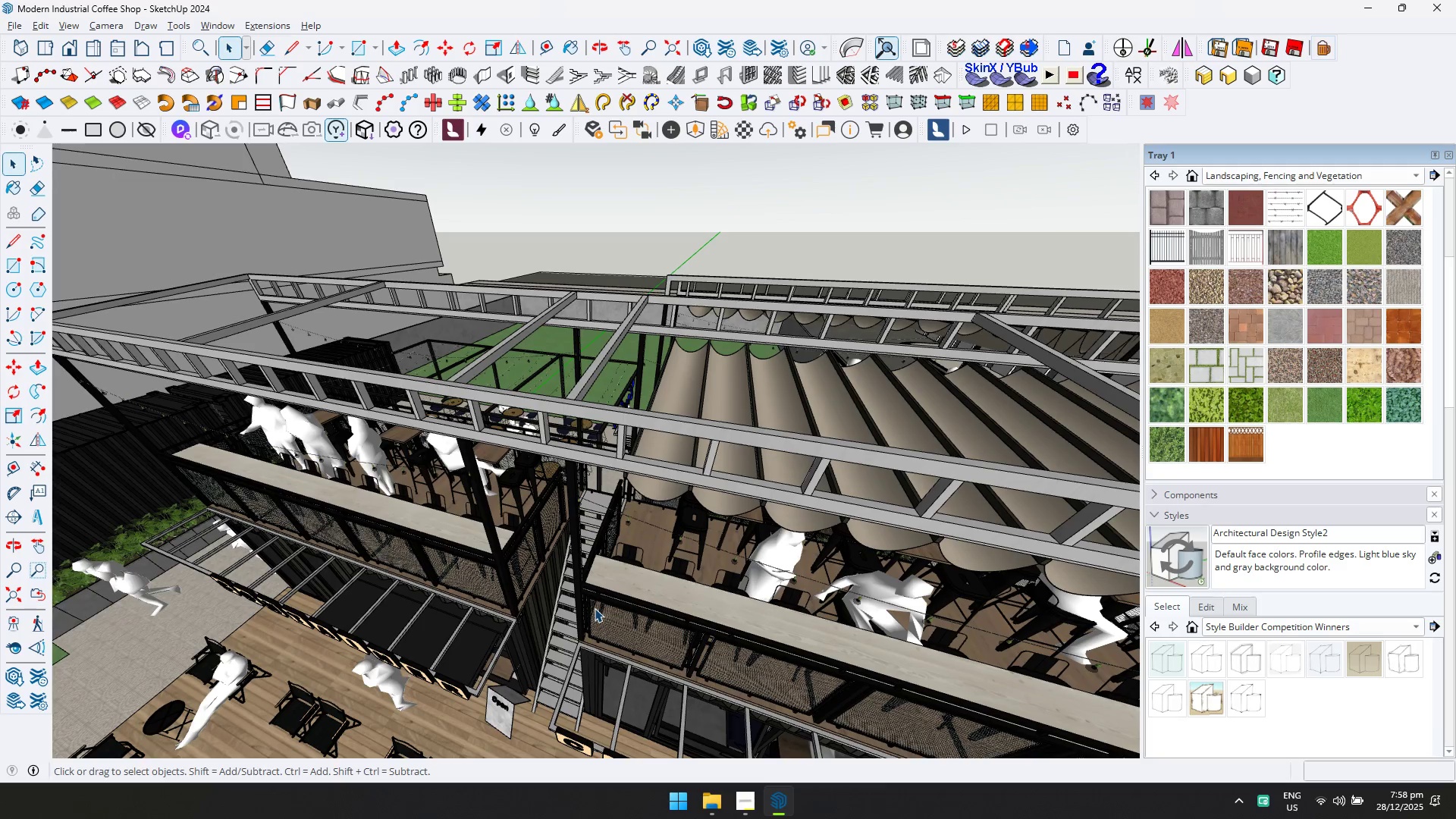 
scroll: coordinate [594, 608], scroll_direction: up, amount: 2.0
 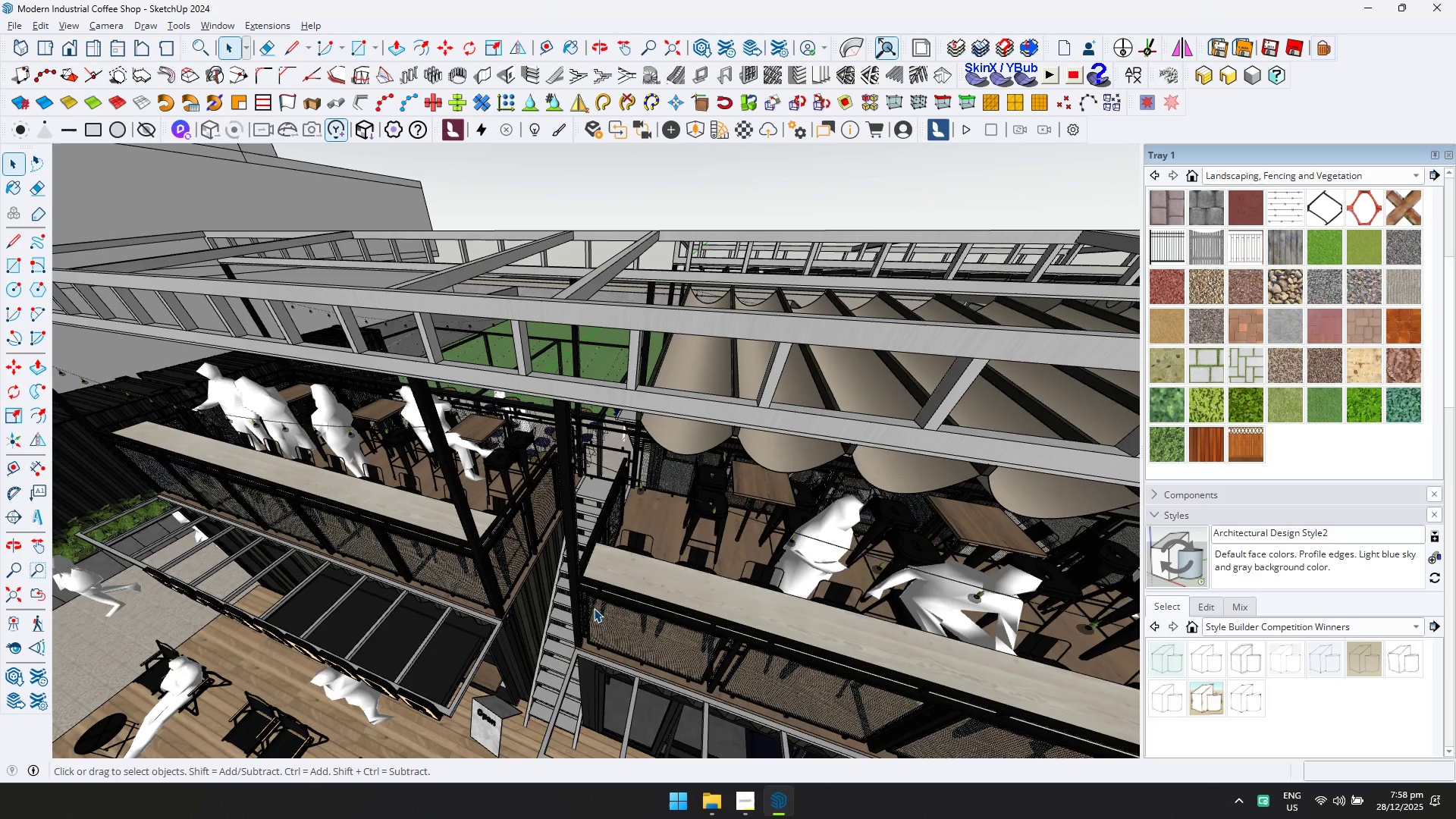 
scroll: coordinate [592, 607], scroll_direction: down, amount: 5.0
 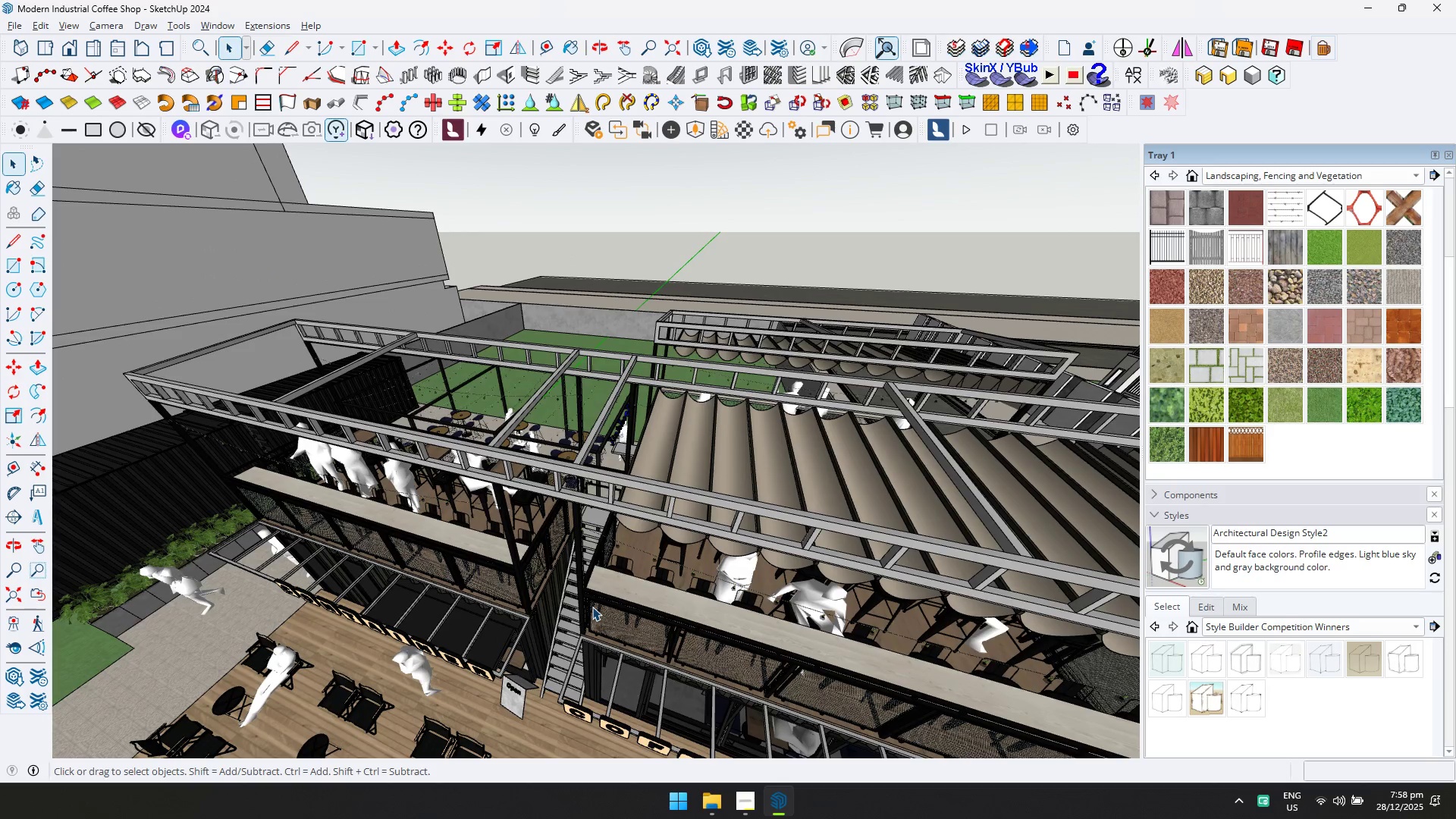 
wait(9.91)
 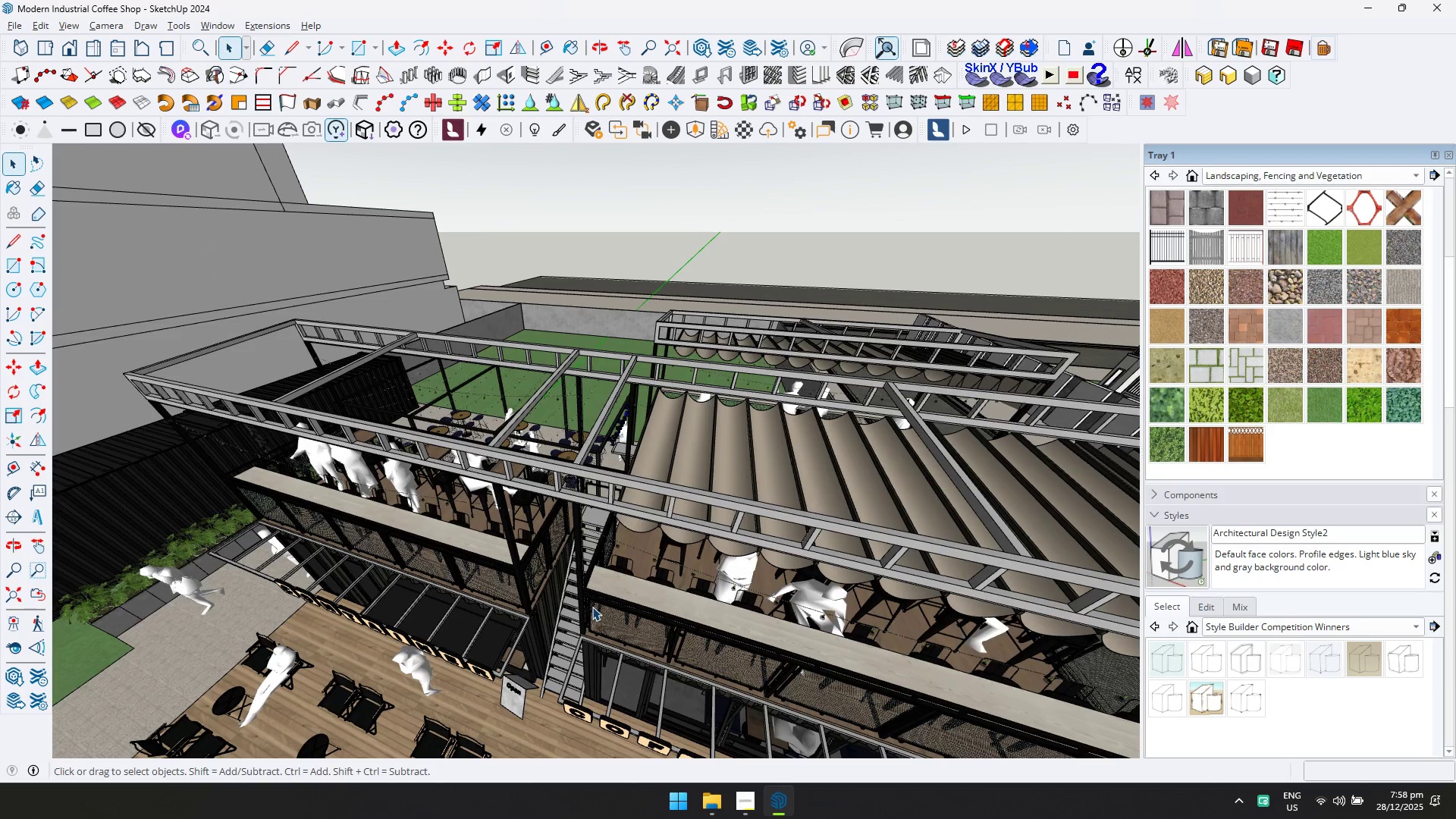 
scroll: coordinate [580, 592], scroll_direction: up, amount: 1.0
 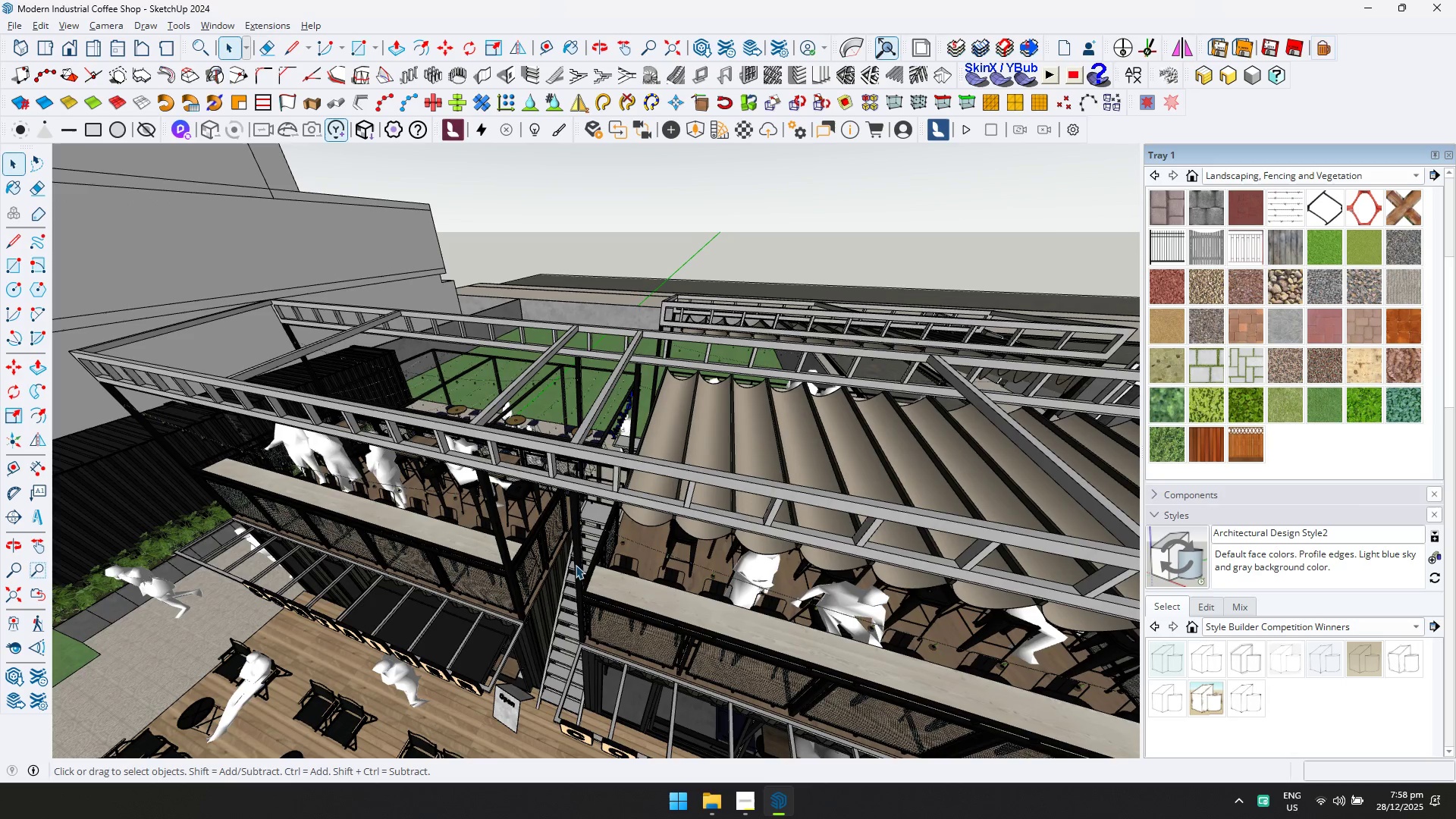 
scroll: coordinate [554, 504], scroll_direction: down, amount: 5.0
 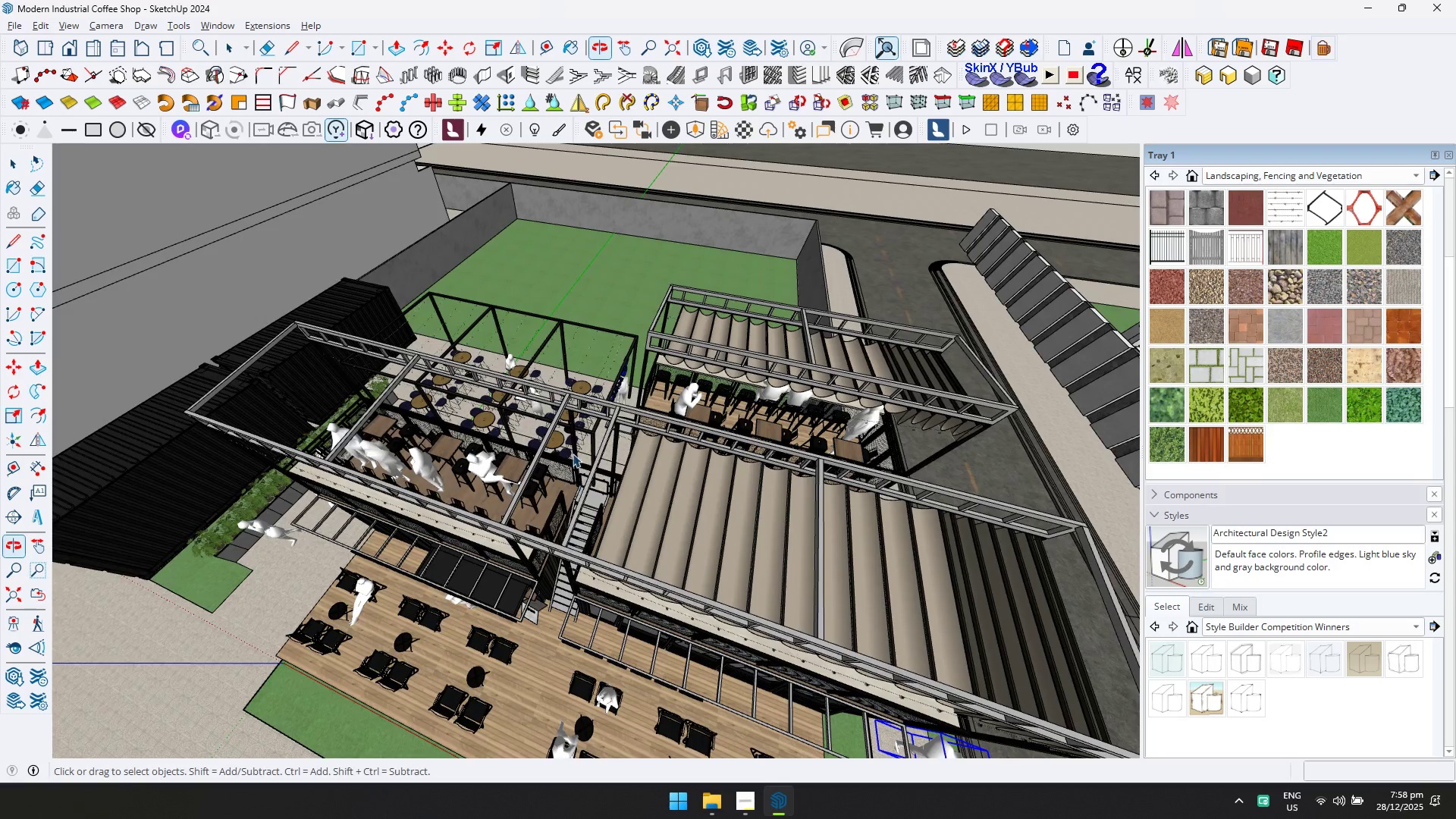 
key(Shift+ShiftLeft)
 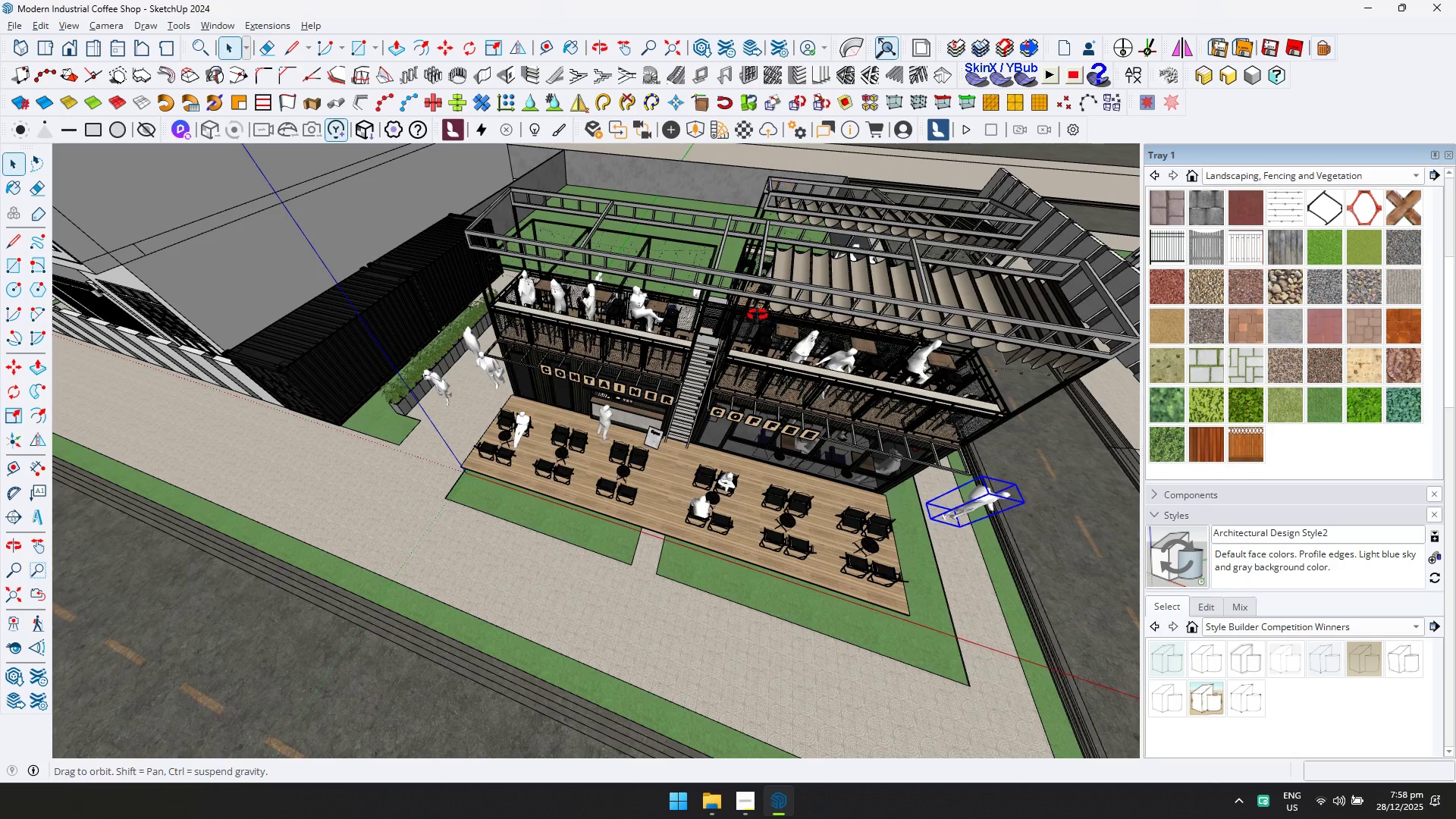 
scroll: coordinate [559, 459], scroll_direction: down, amount: 4.0
 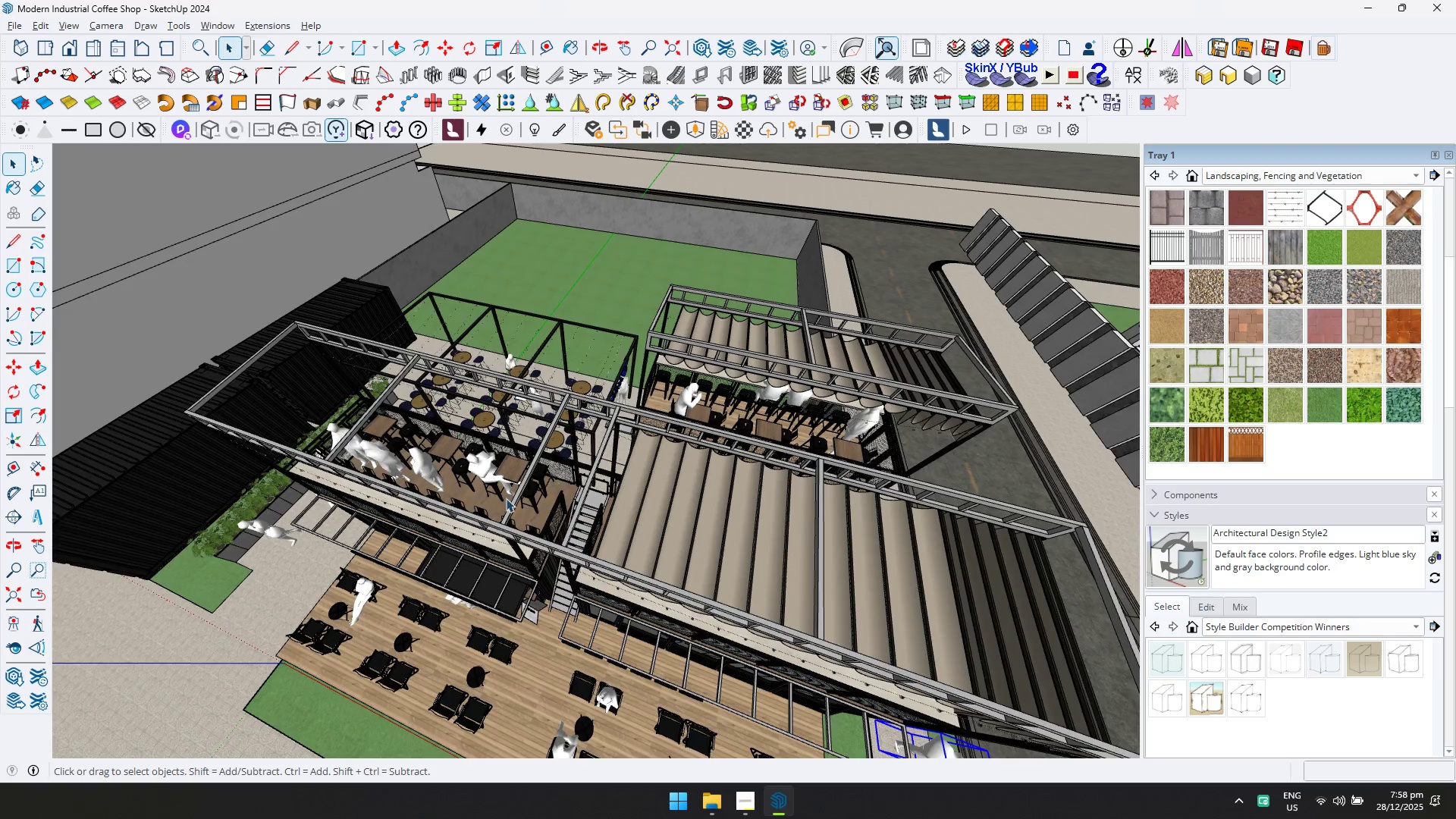 
hold_key(key=ShiftLeft, duration=0.45)
scroll: coordinate [615, 376], scroll_direction: down, amount: 2.0
 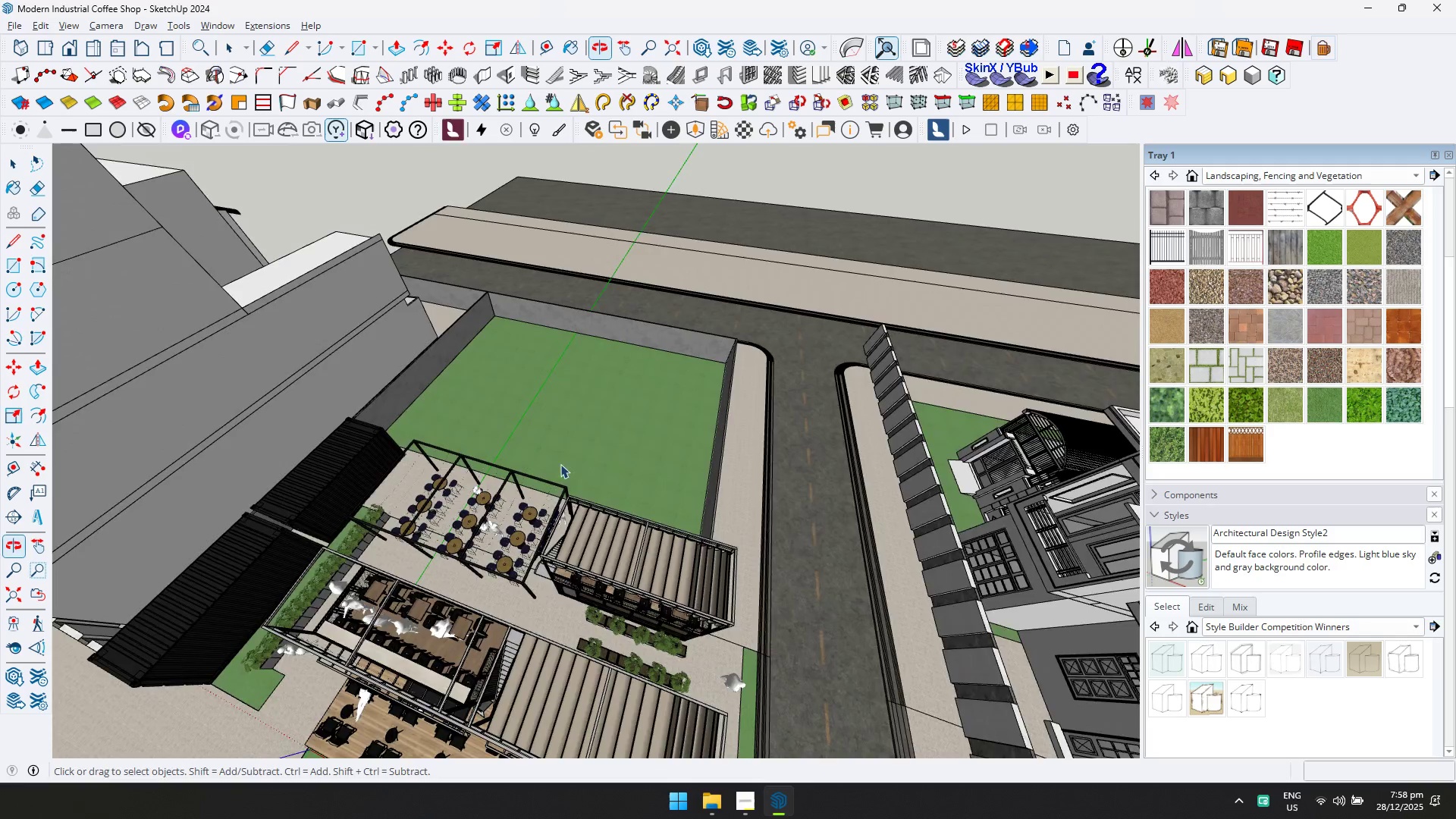 
scroll: coordinate [570, 437], scroll_direction: up, amount: 4.0
 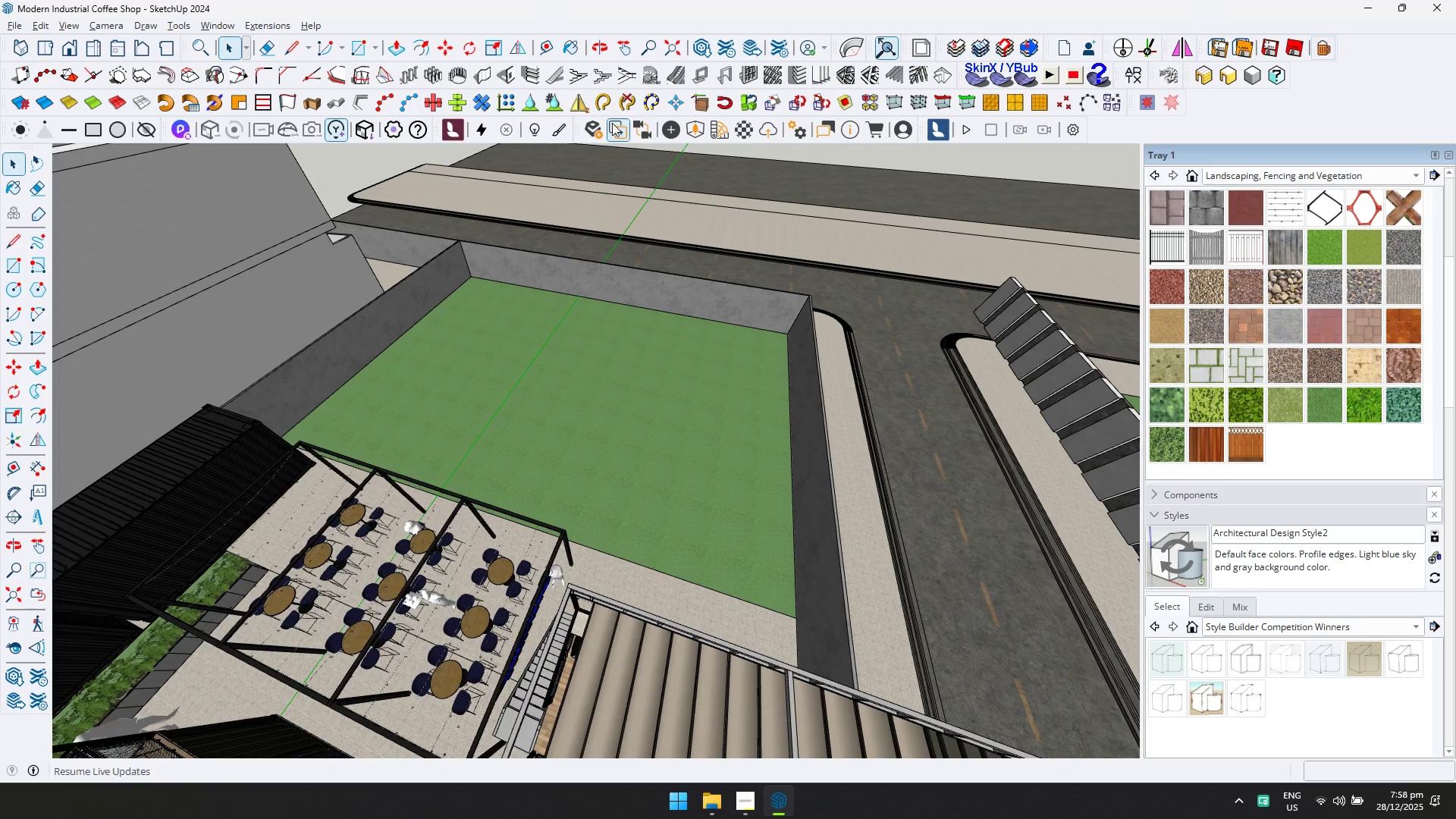 
left_click([699, 131])
 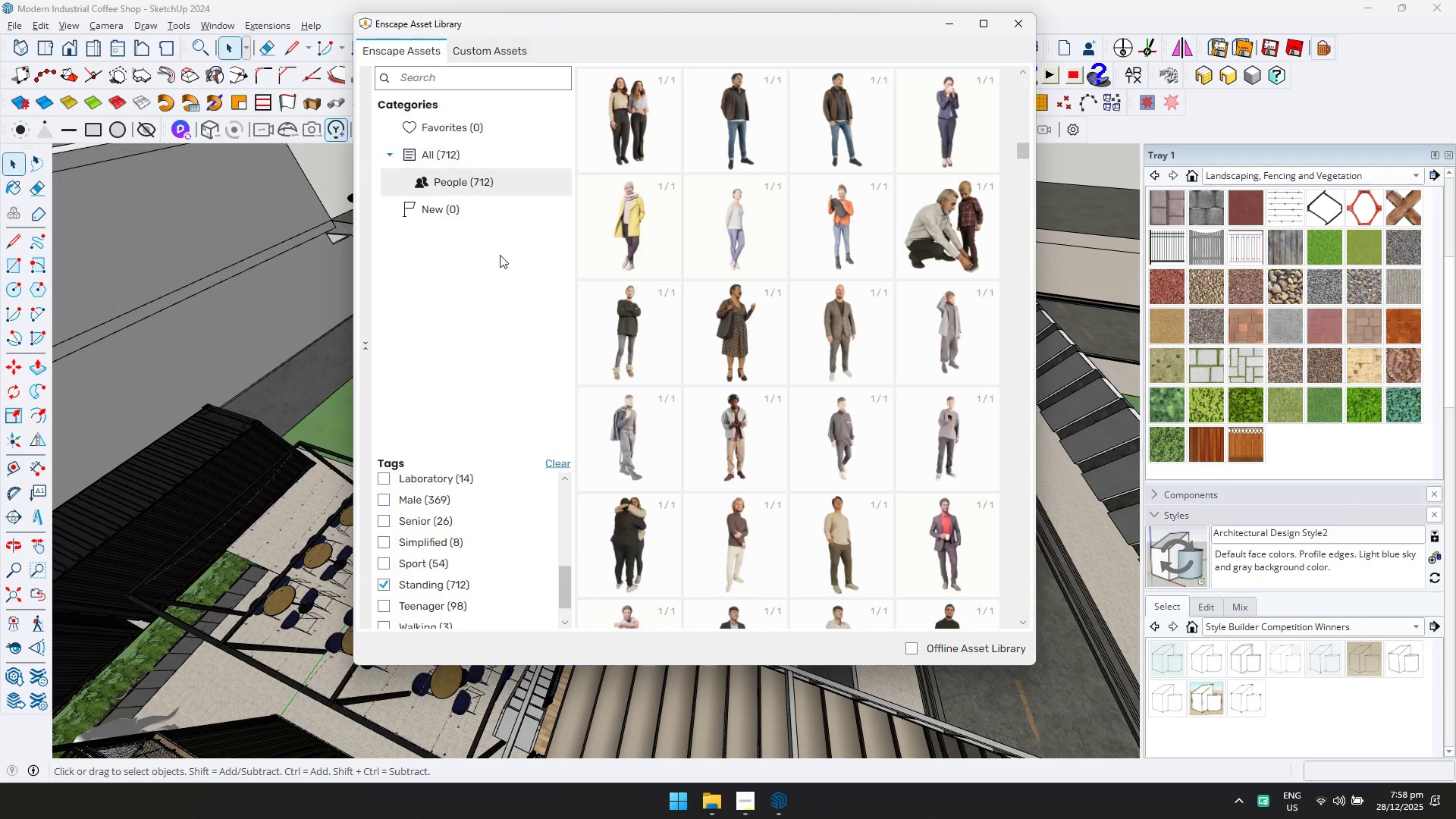 
left_click([564, 461])
 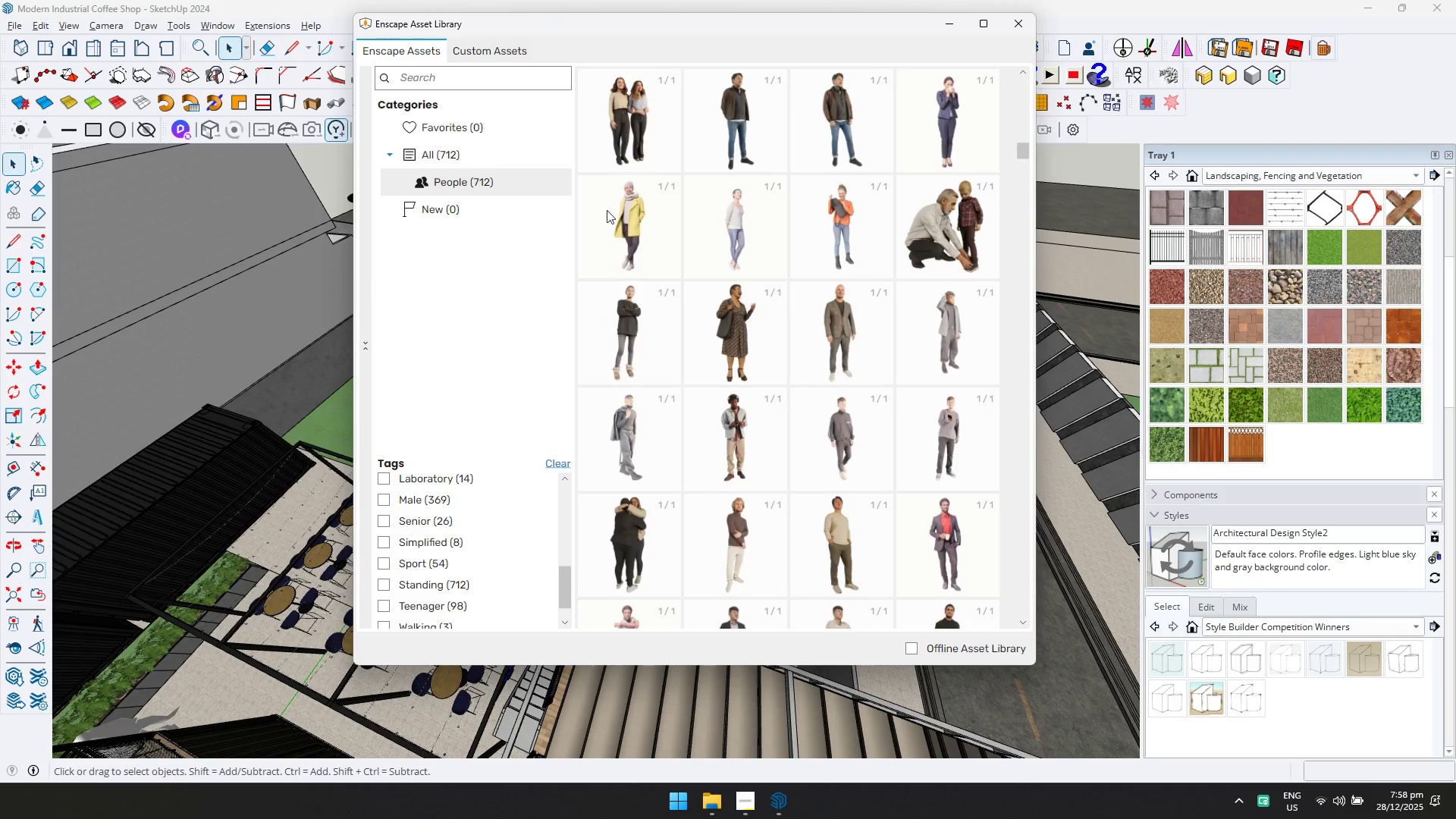 
wait(7.61)
 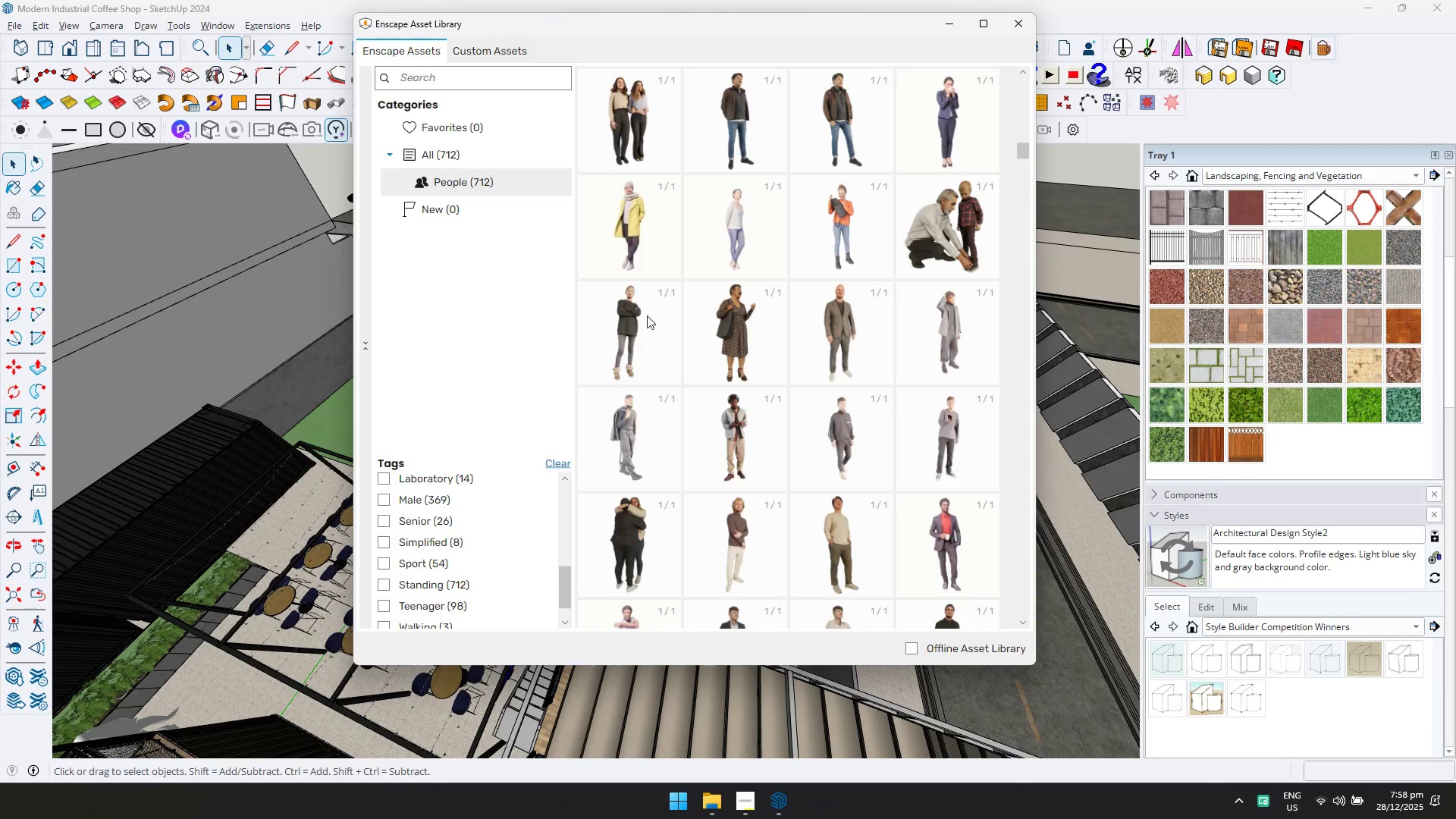 
left_click([753, 818])